 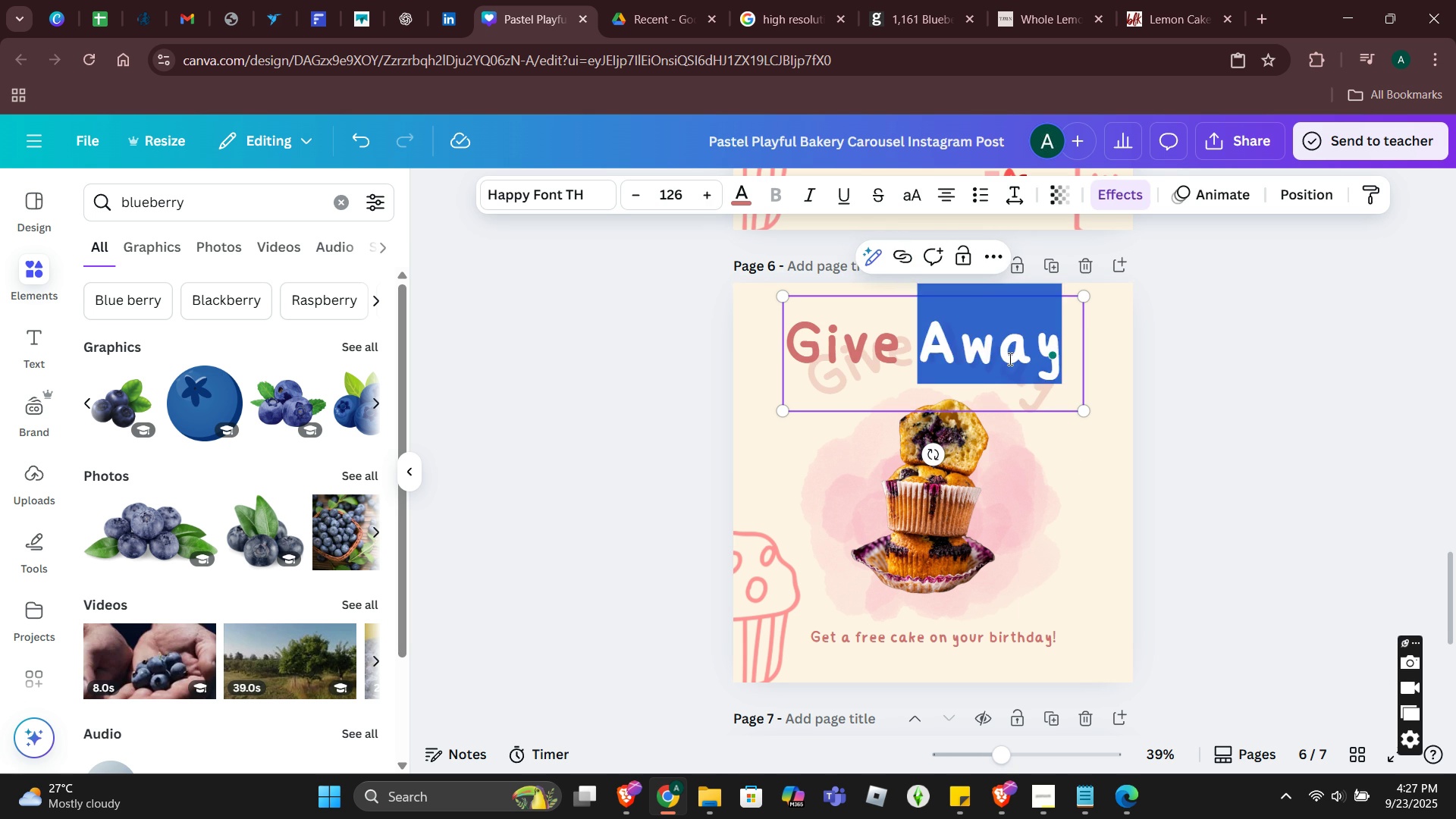 
triple_click([1009, 359])
 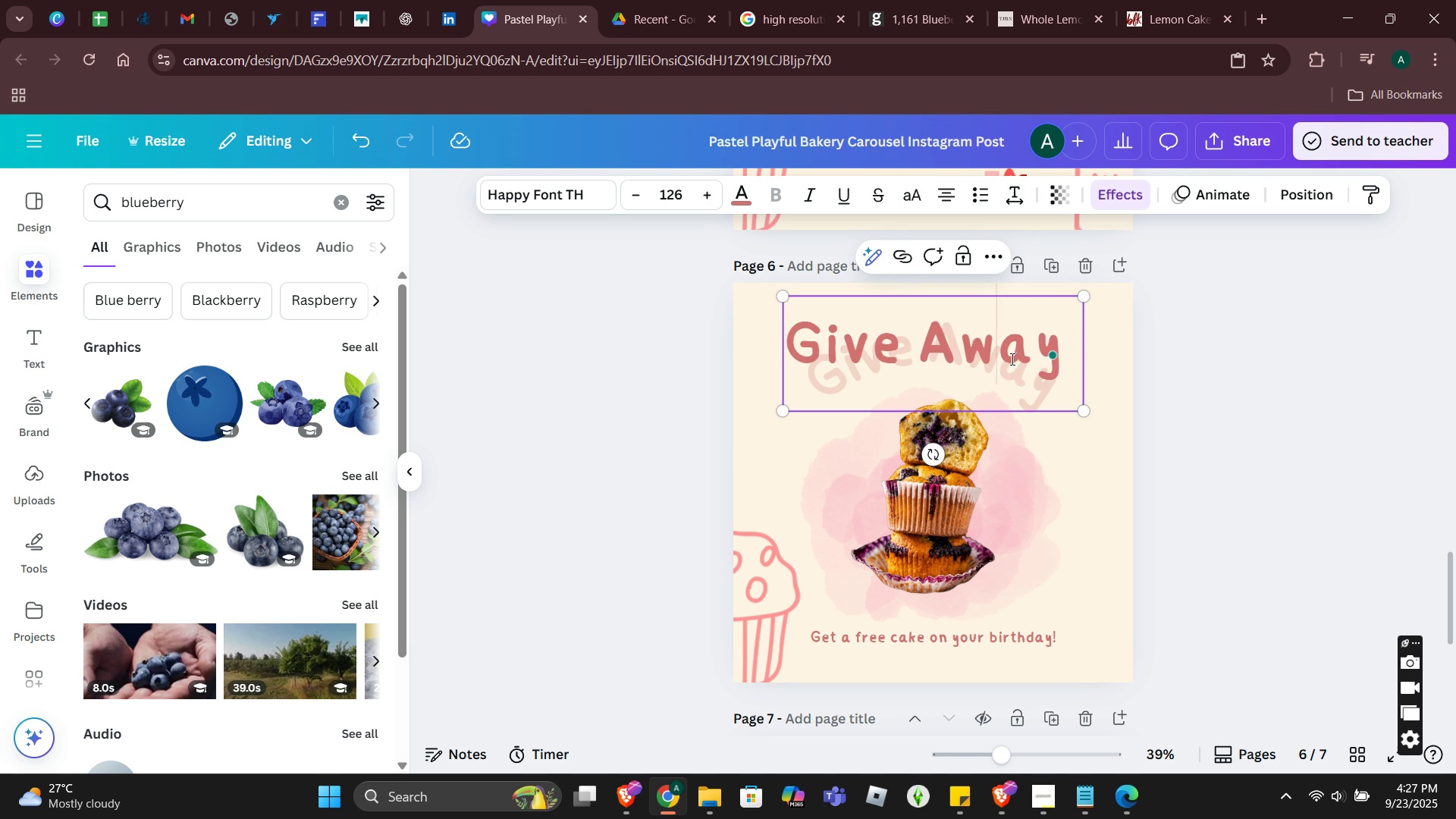 
left_click([1009, 359])
 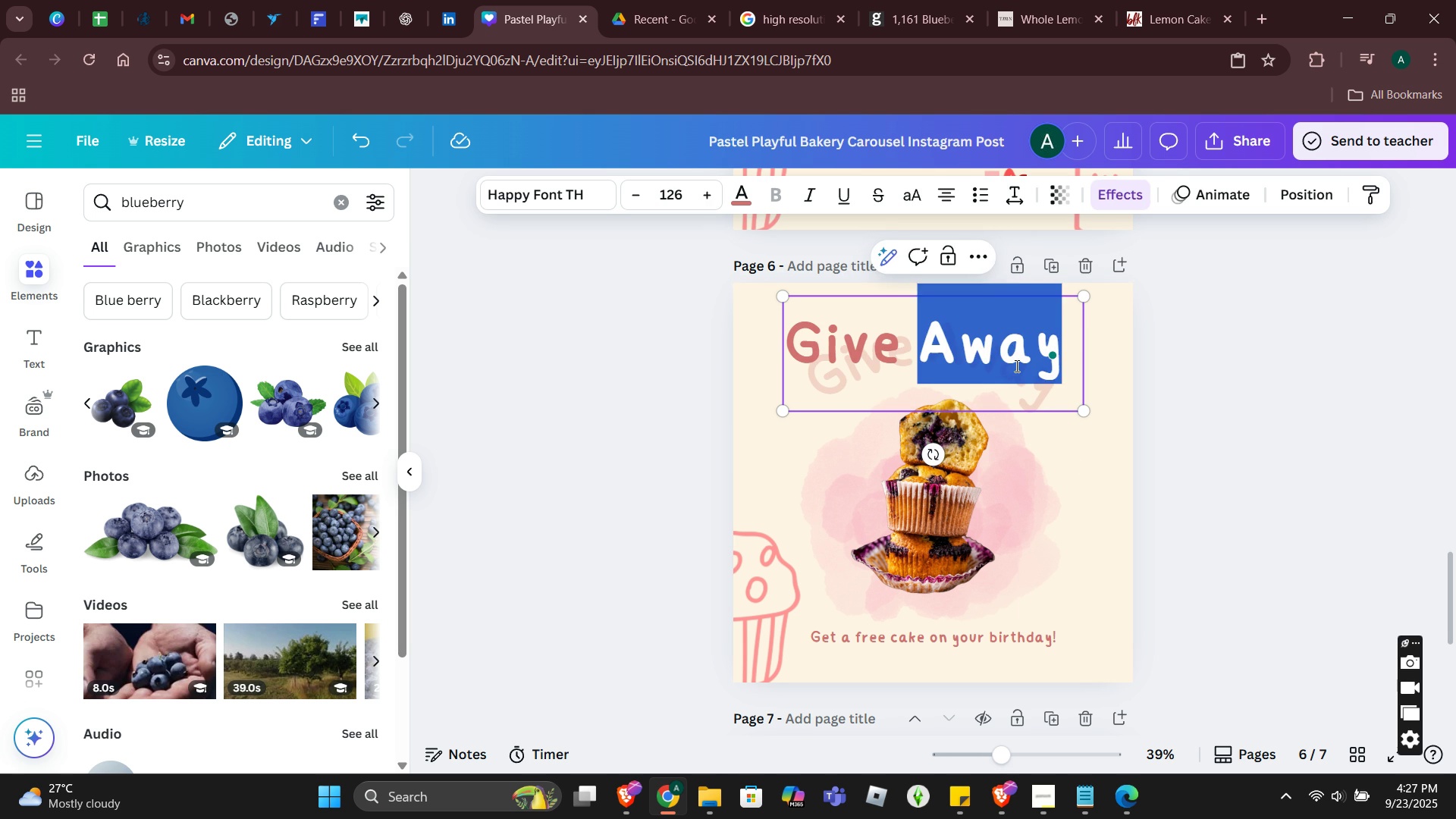 
triple_click([1015, 366])
 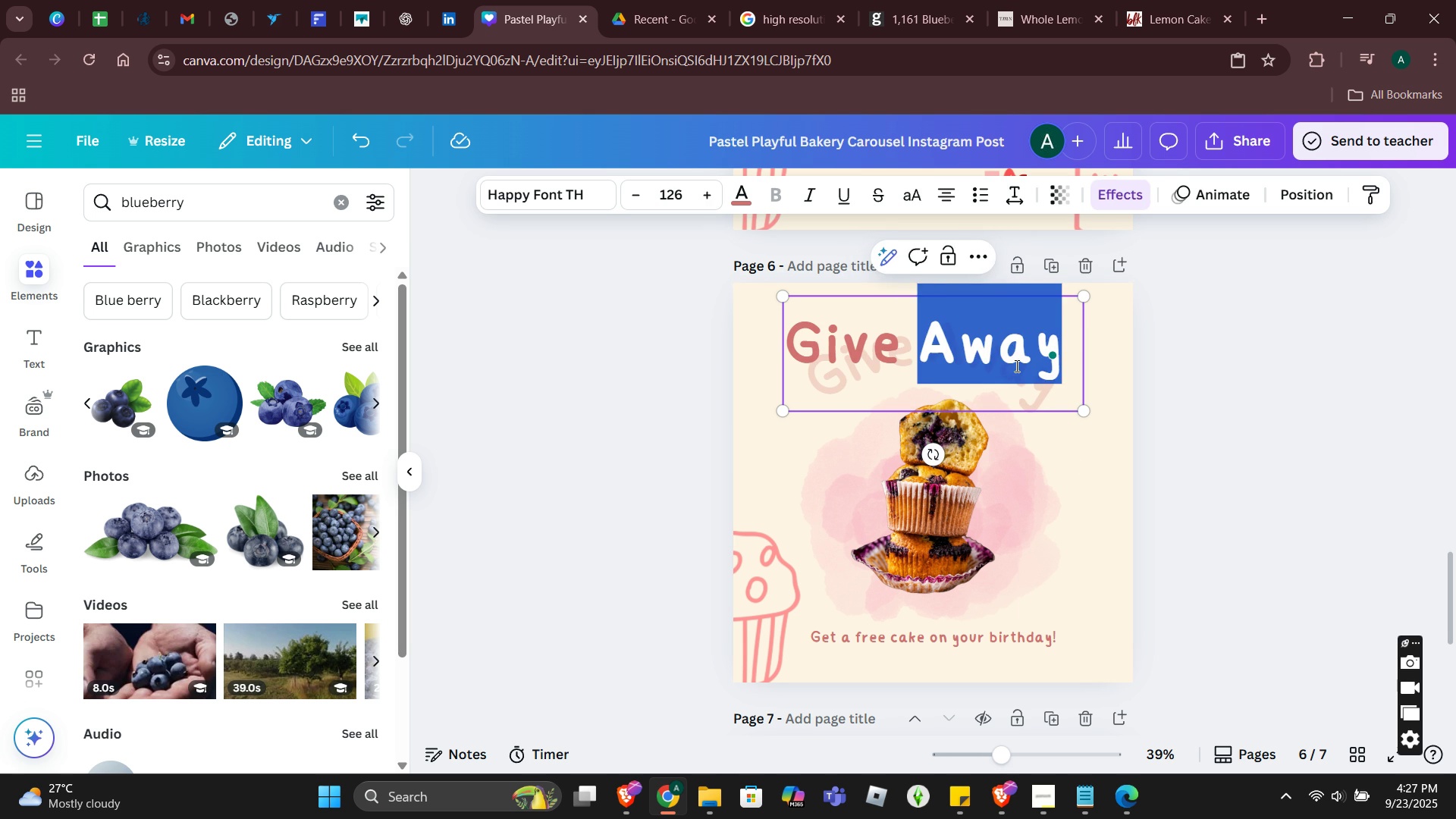 
triple_click([1015, 366])
 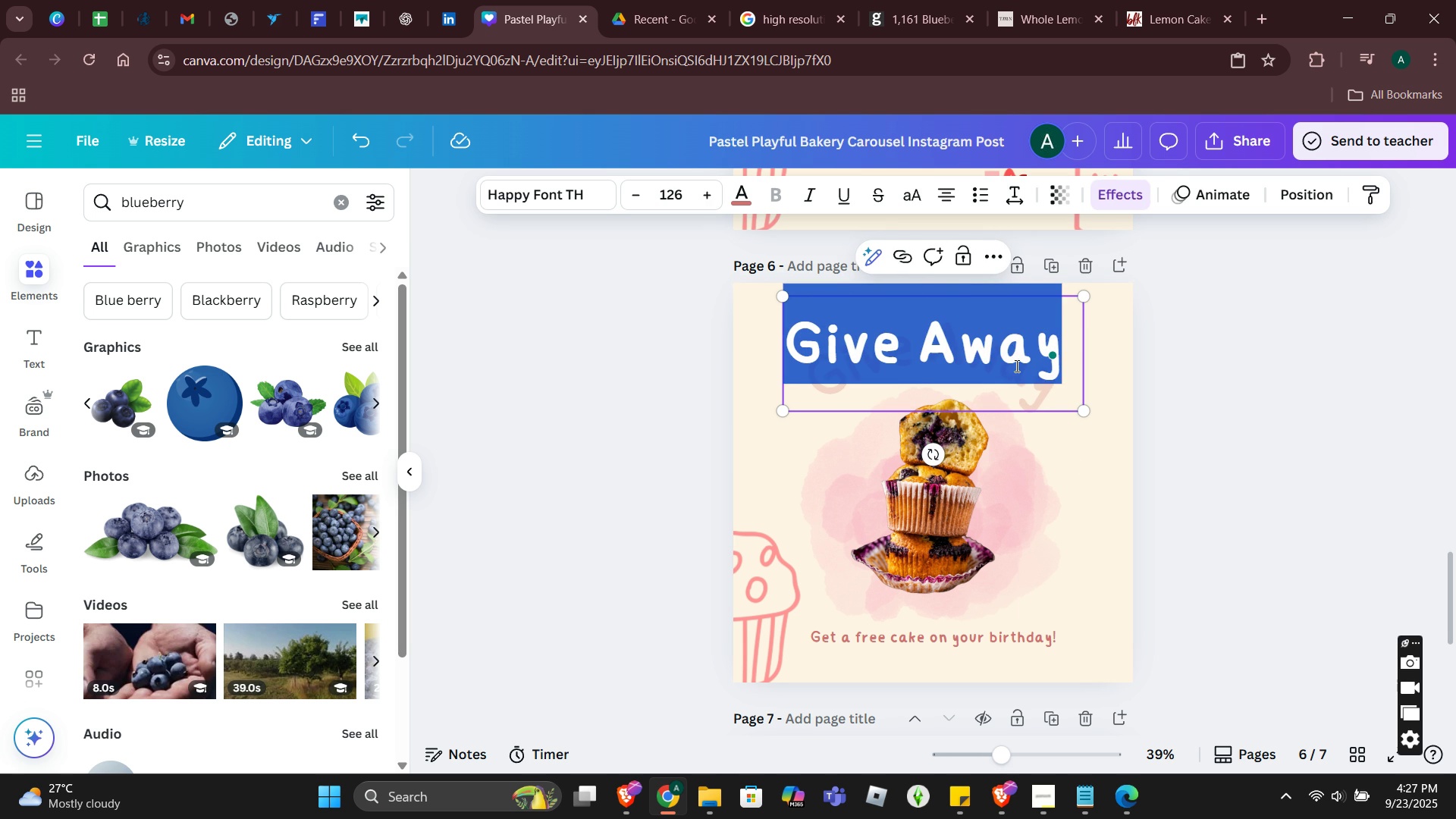 
triple_click([1015, 366])
 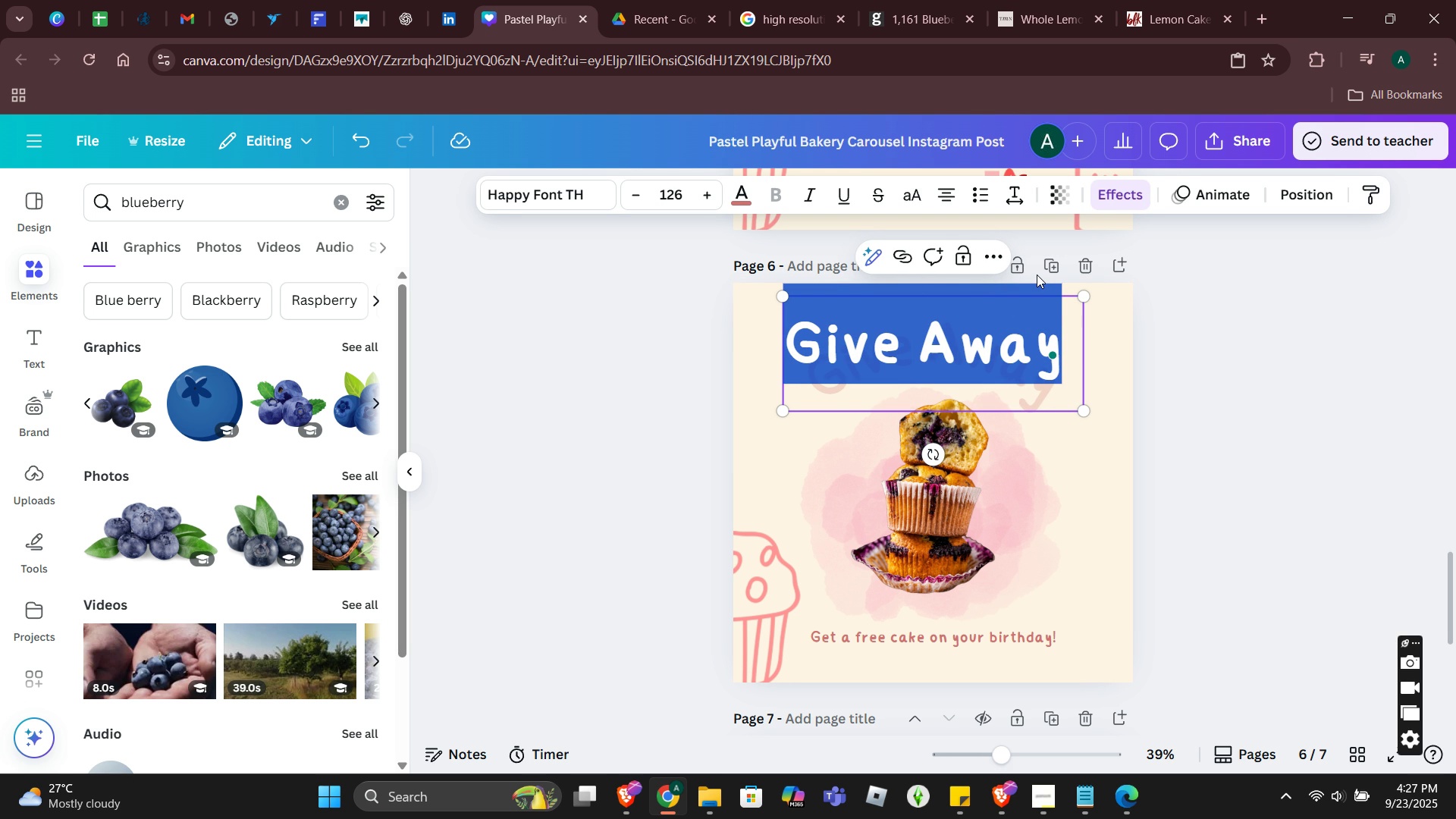 
wait(8.23)
 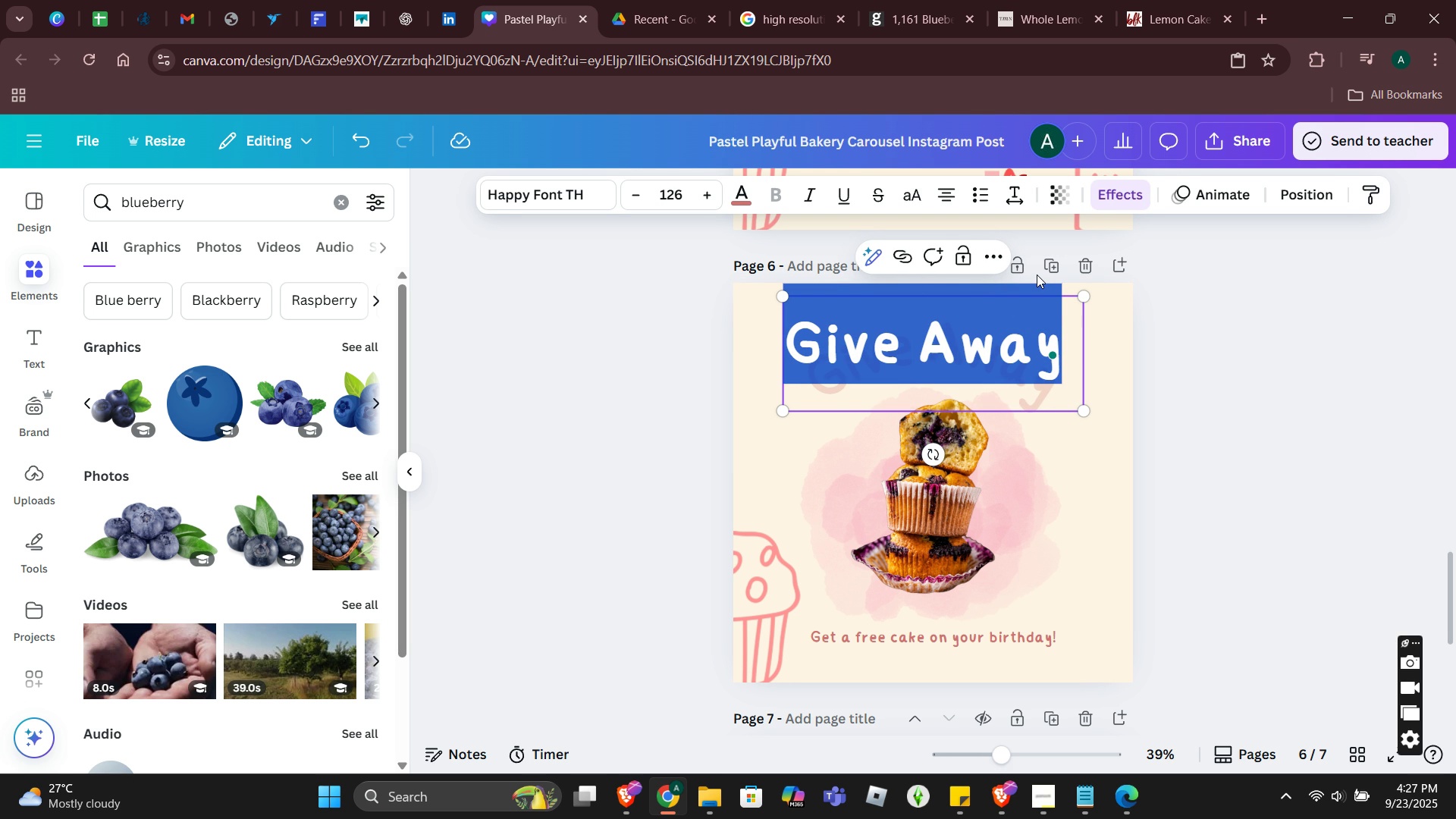 
type(Berry Muffin)